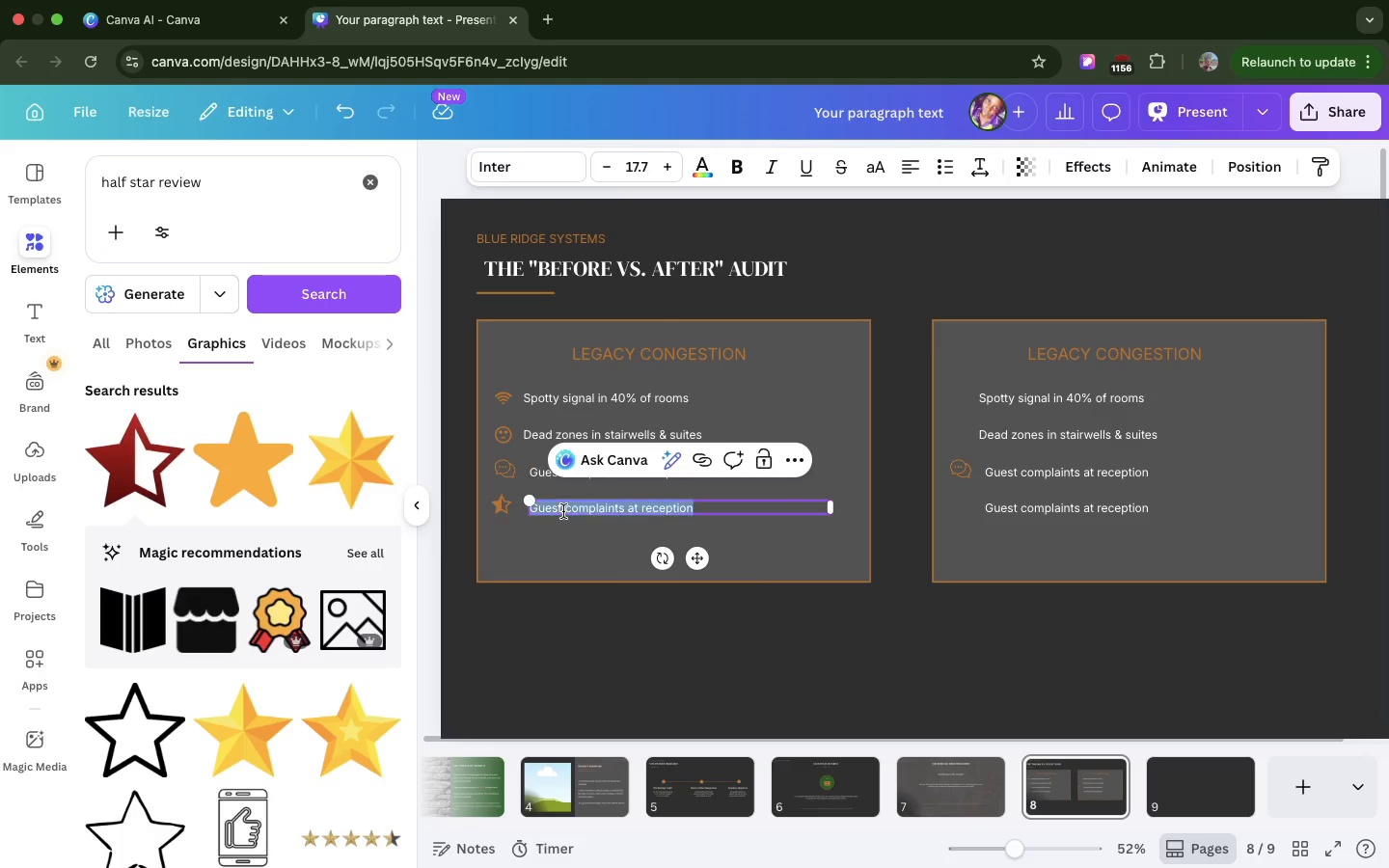 
double_click([563, 511])
 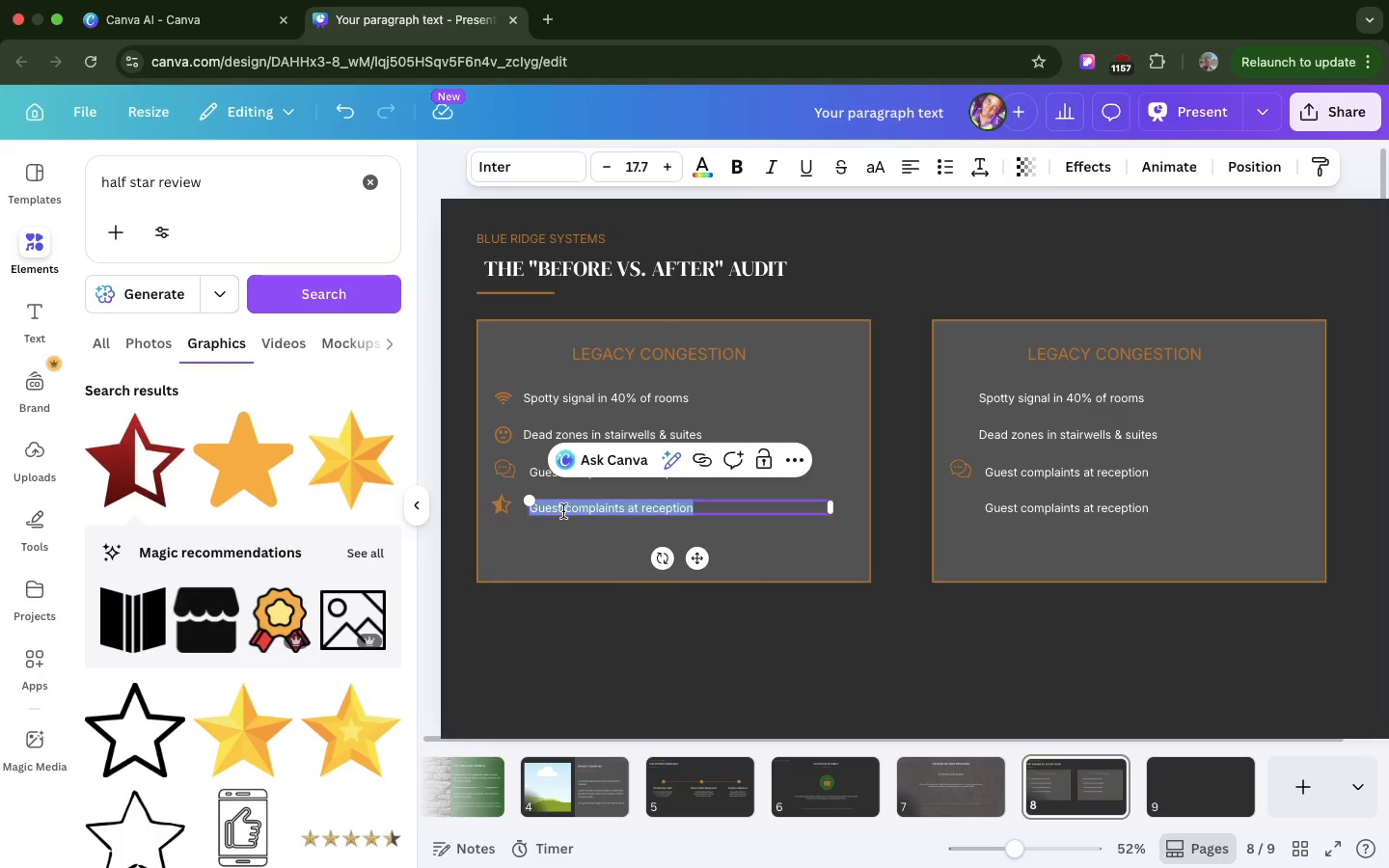 
key(Meta+V)
 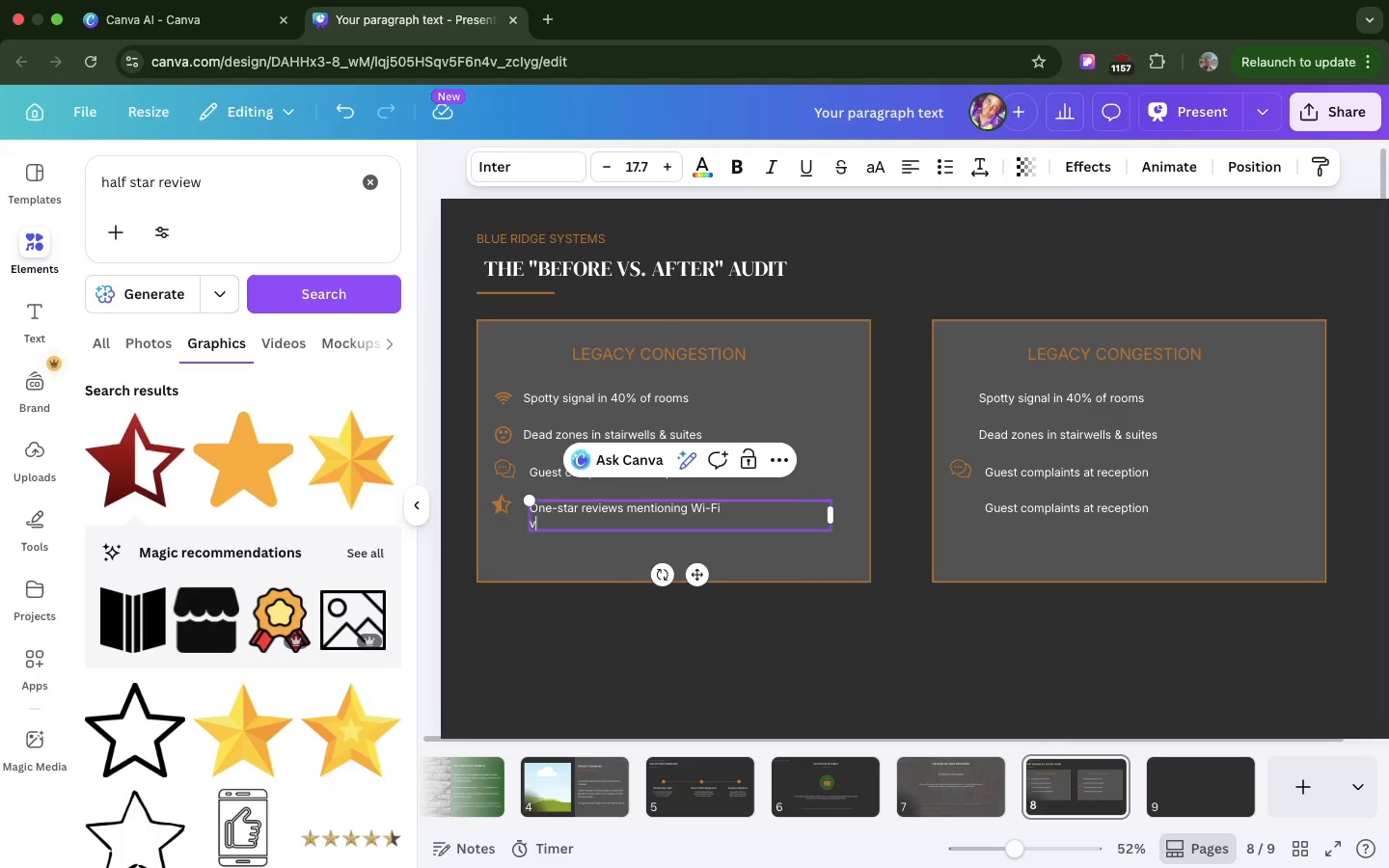 
key(V)
 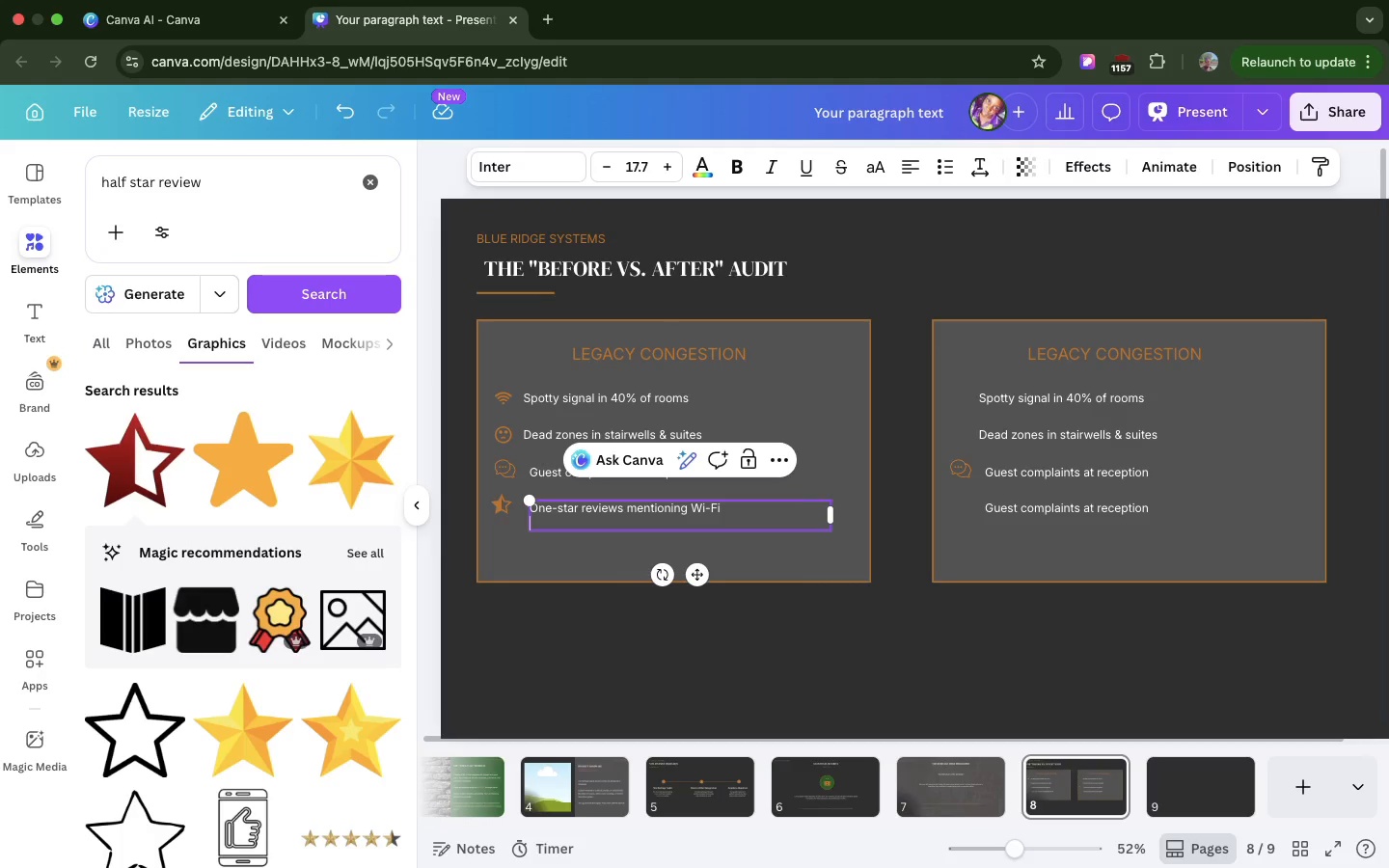 
key(Backspace)
 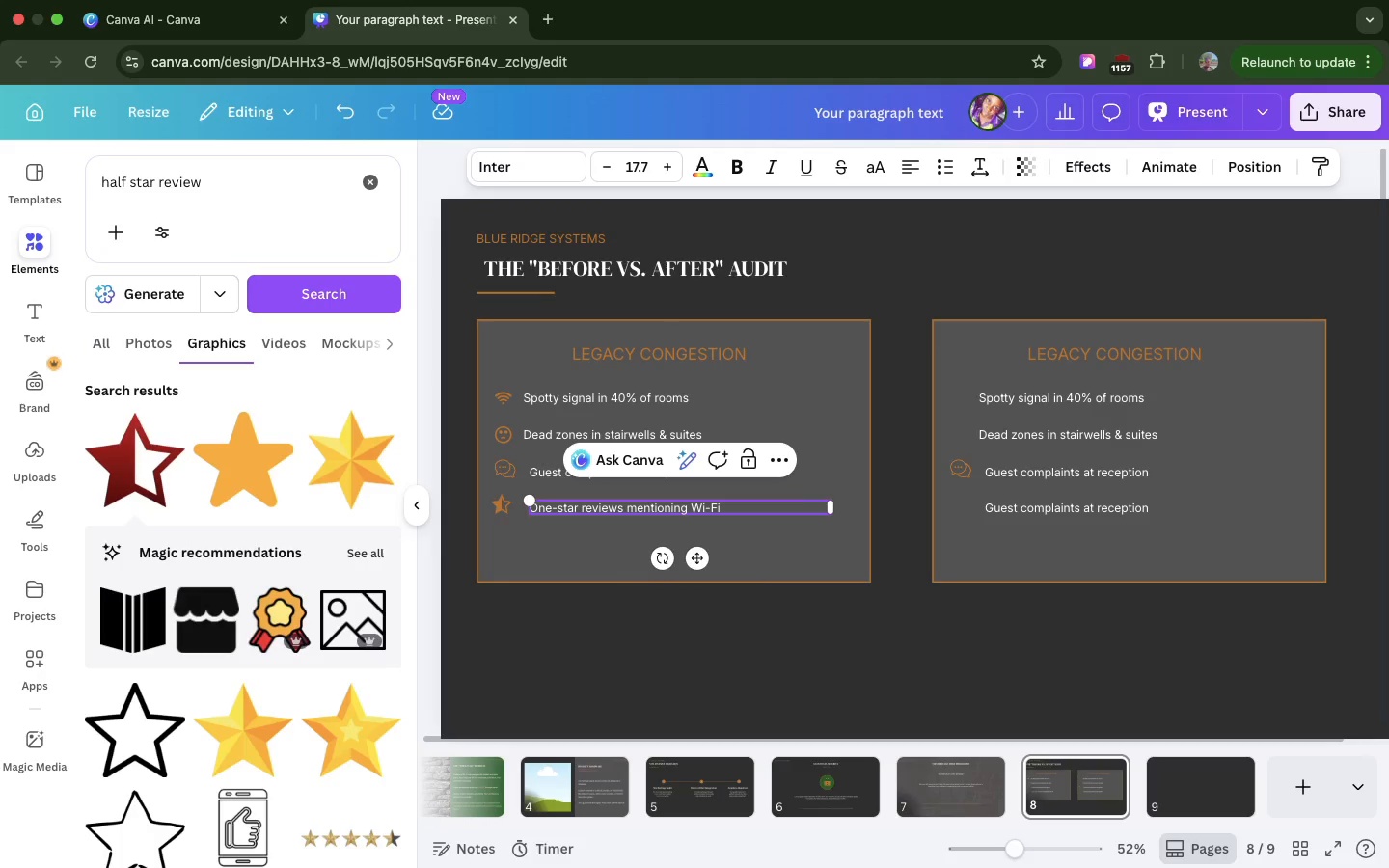 
key(Backspace)
 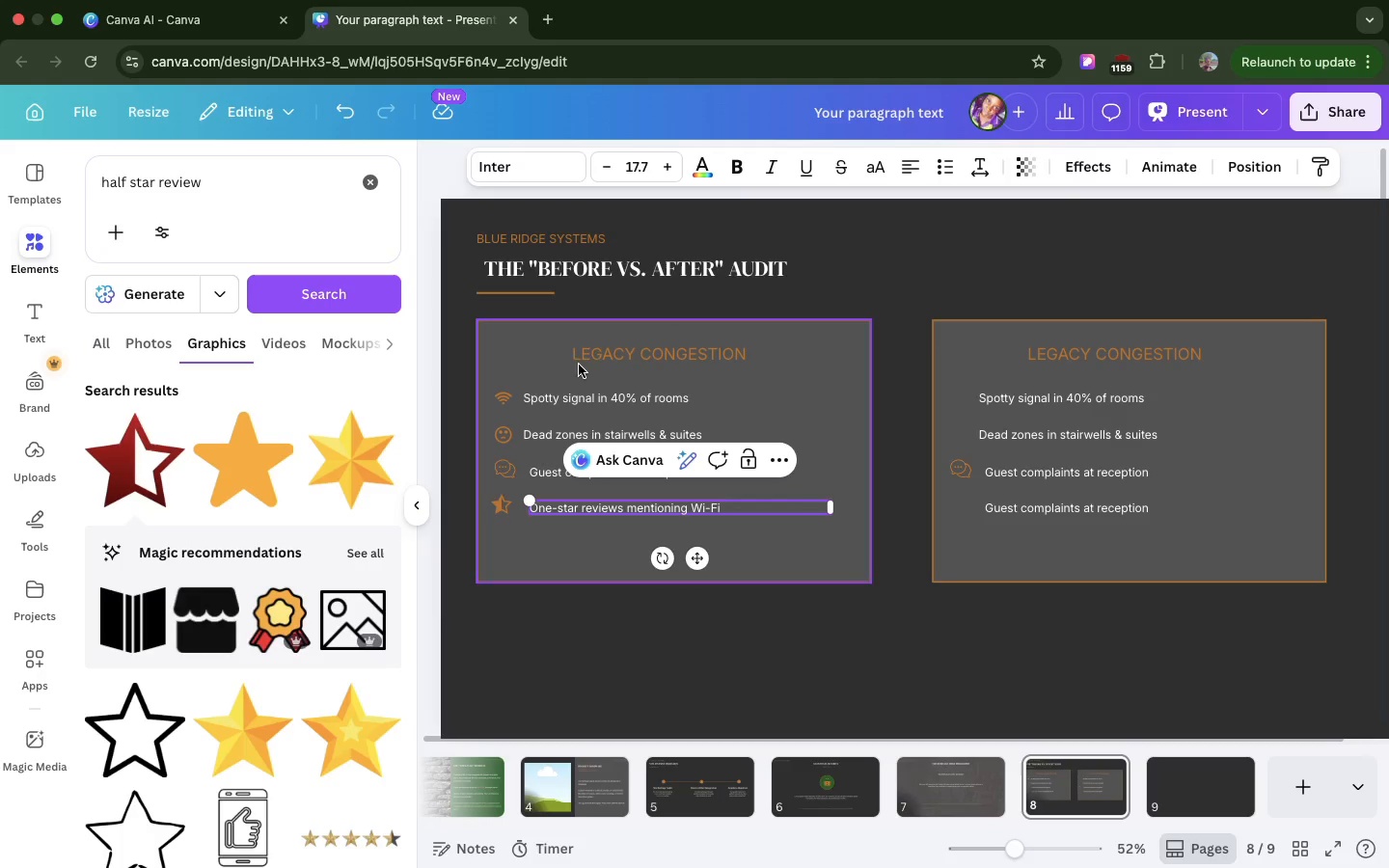 
left_click([592, 355])
 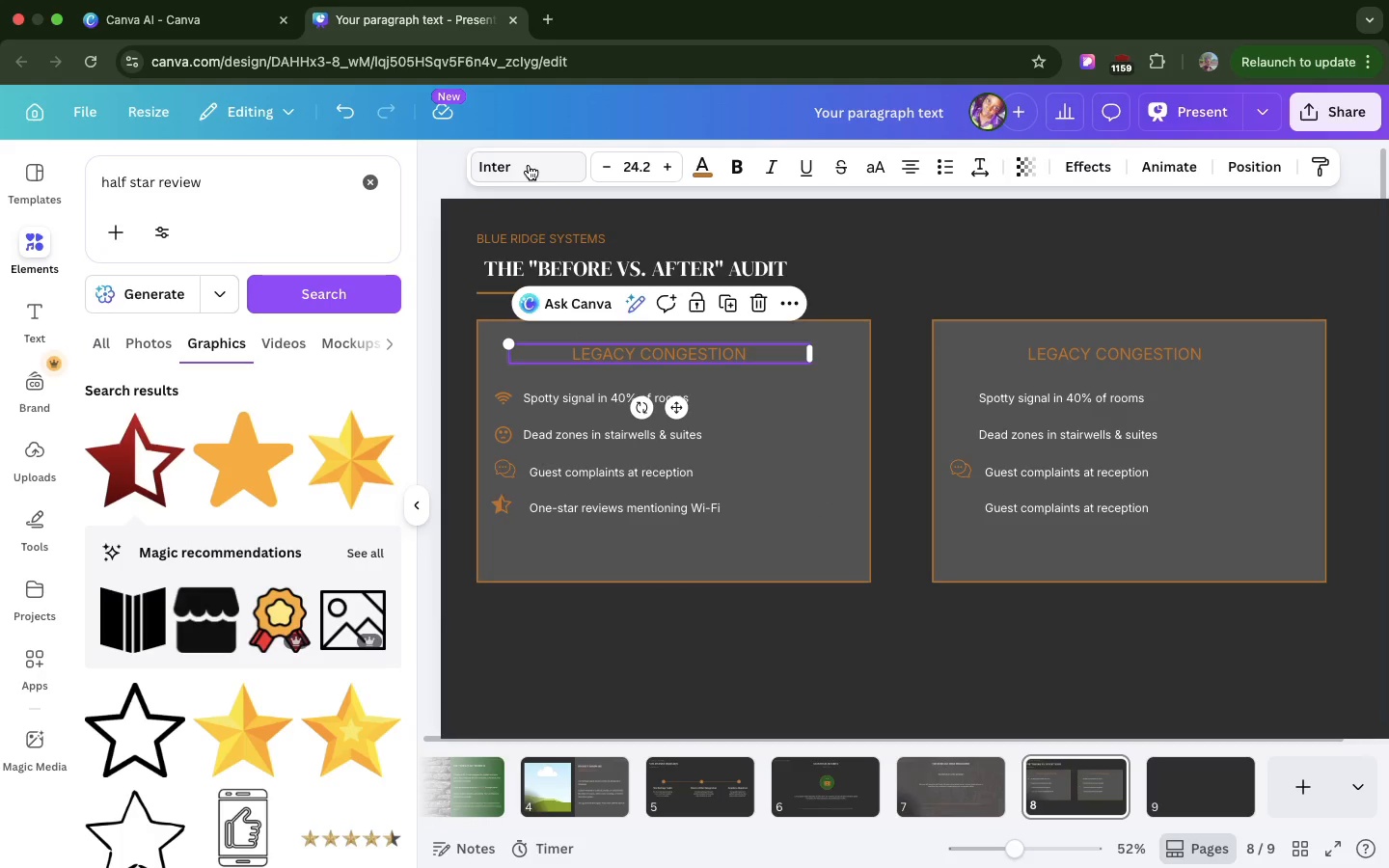 
left_click([529, 165])
 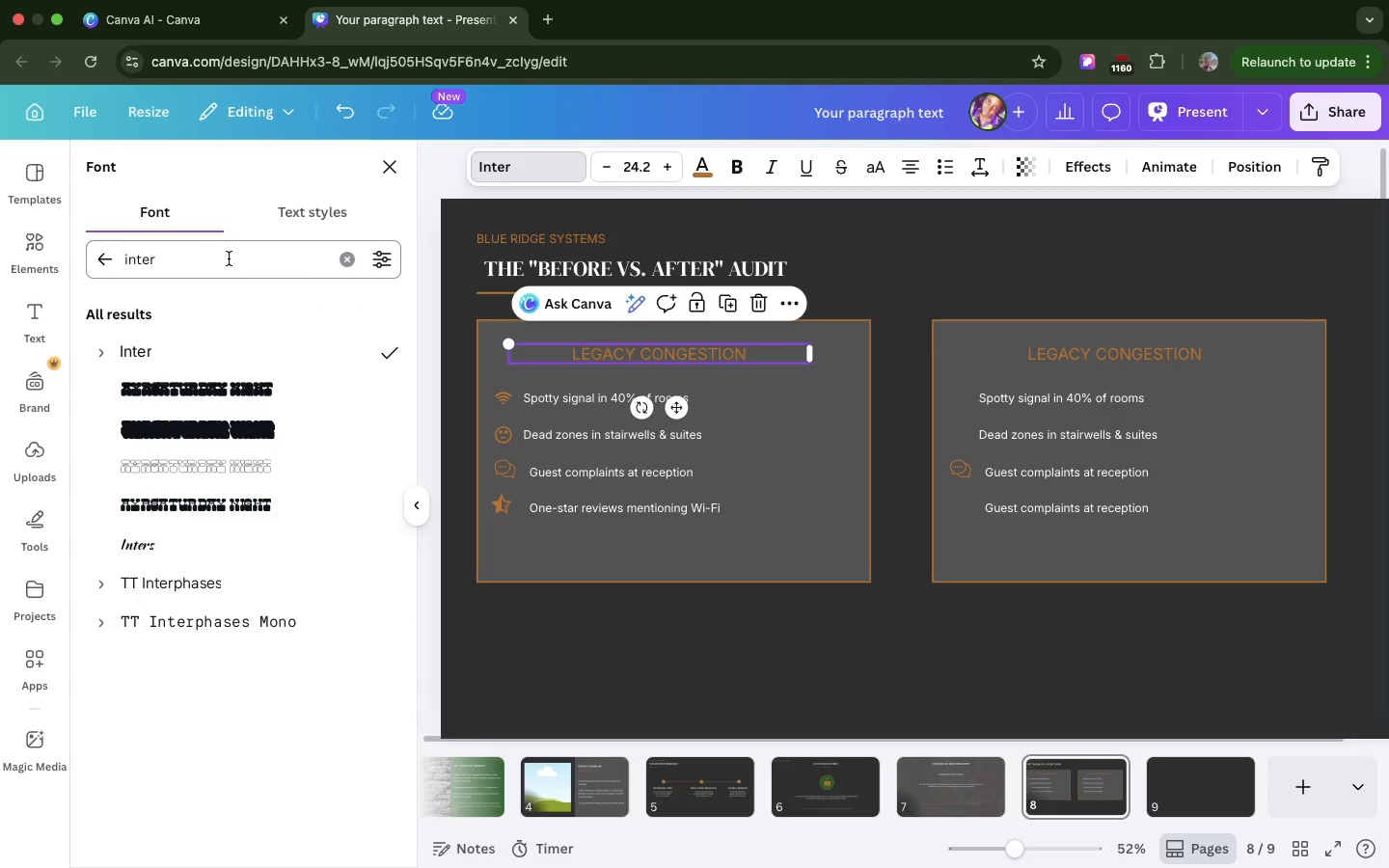 
double_click([229, 258])
 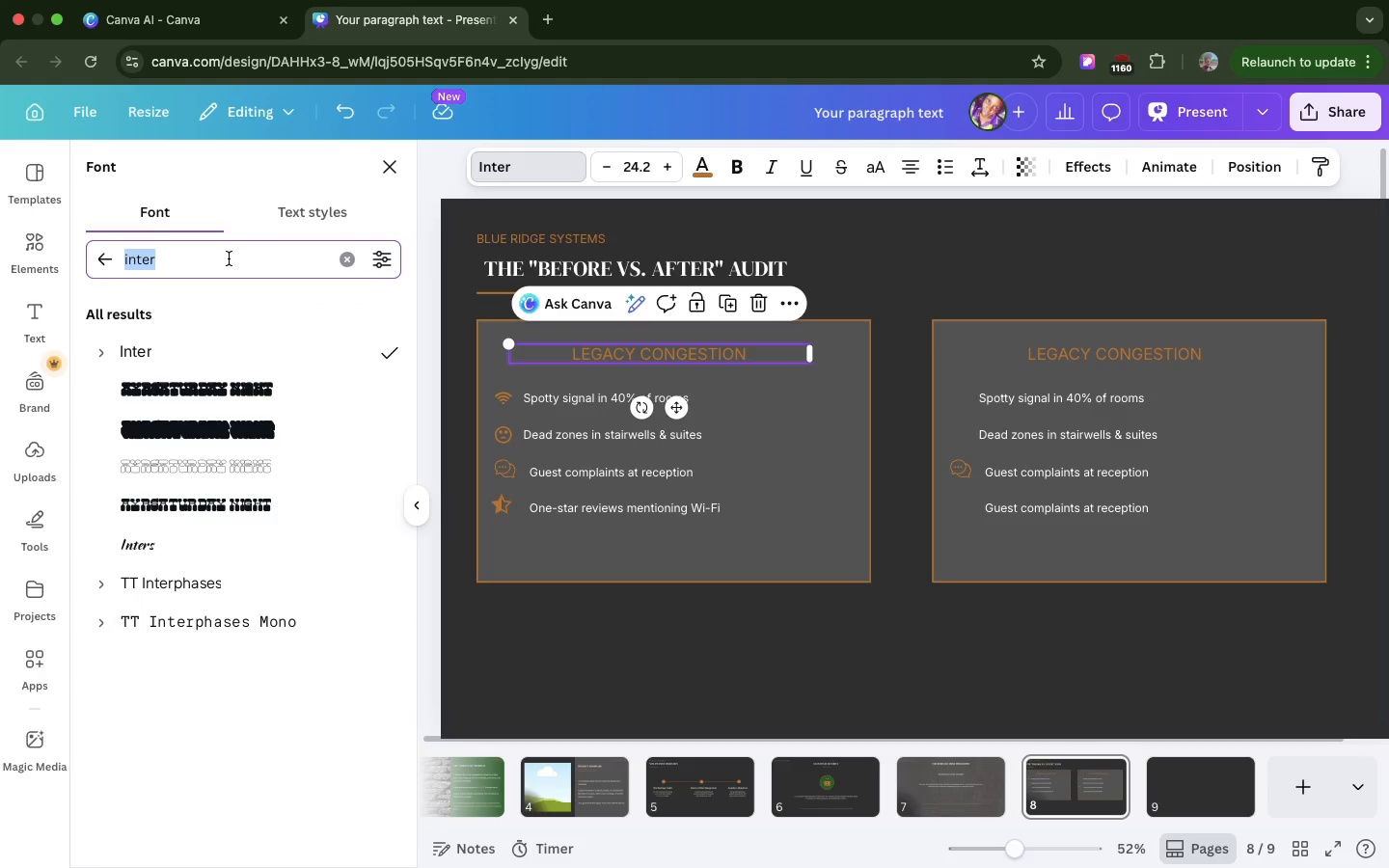 
triple_click([229, 258])
 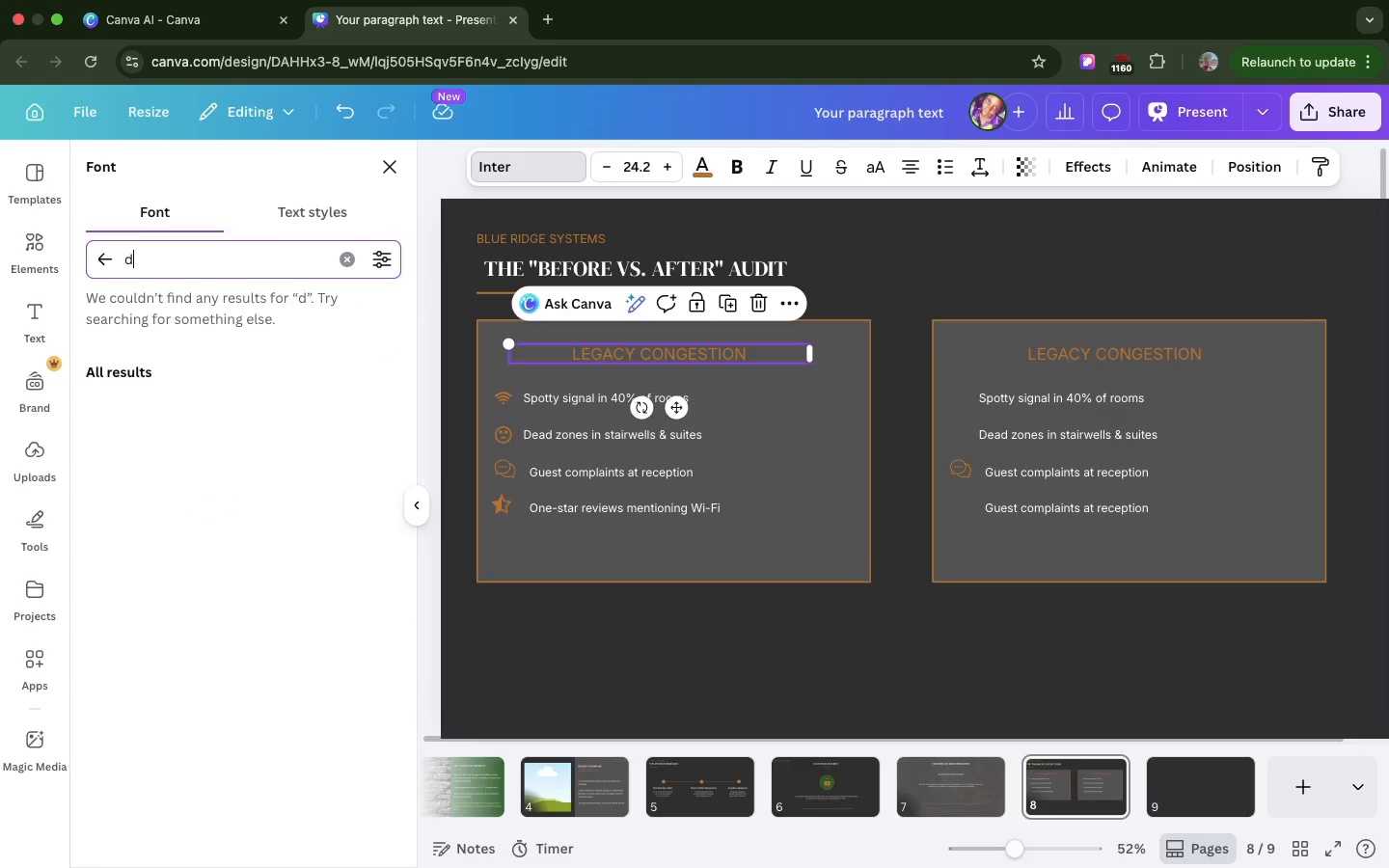 
type(DM)
 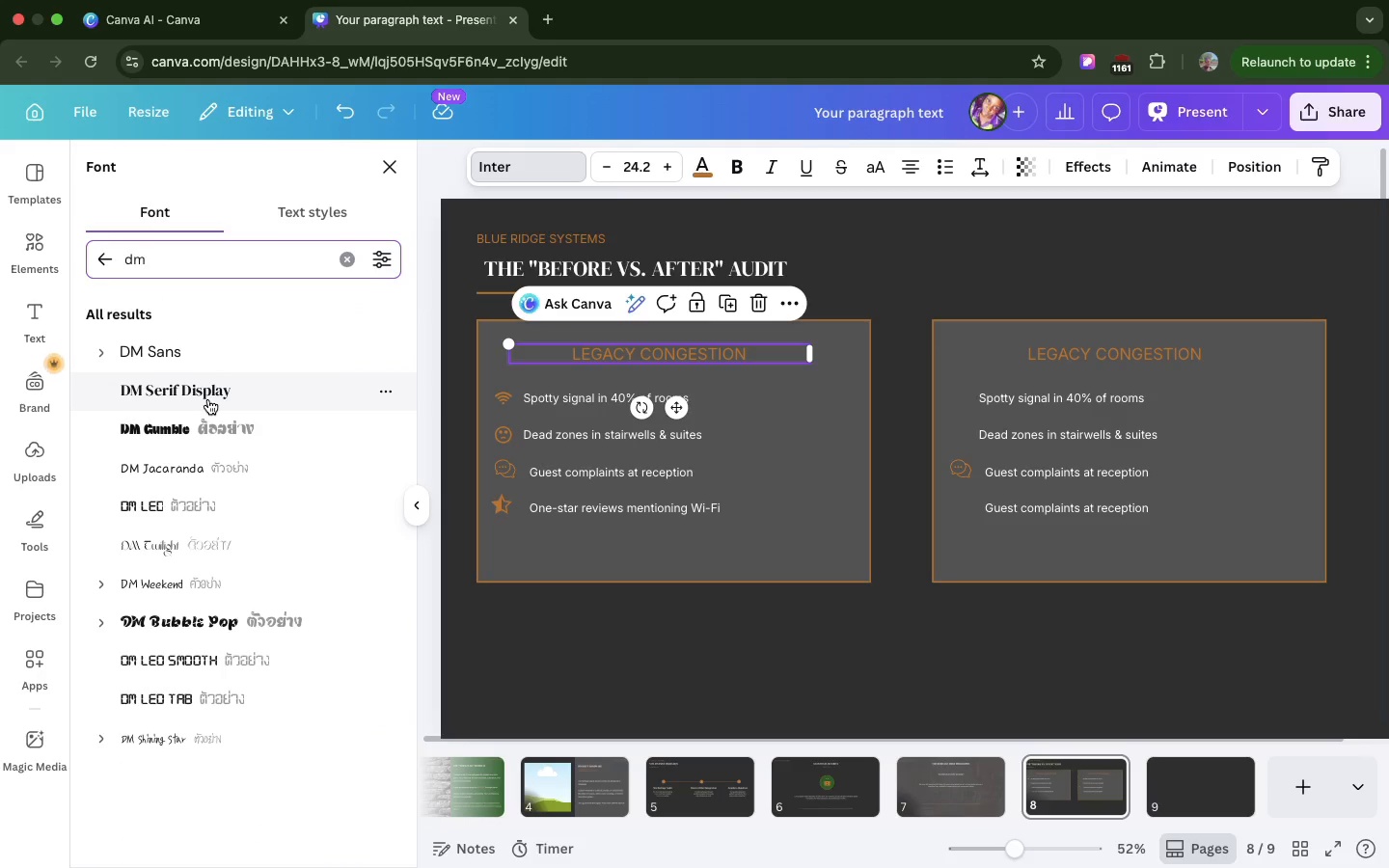 
left_click([208, 399])